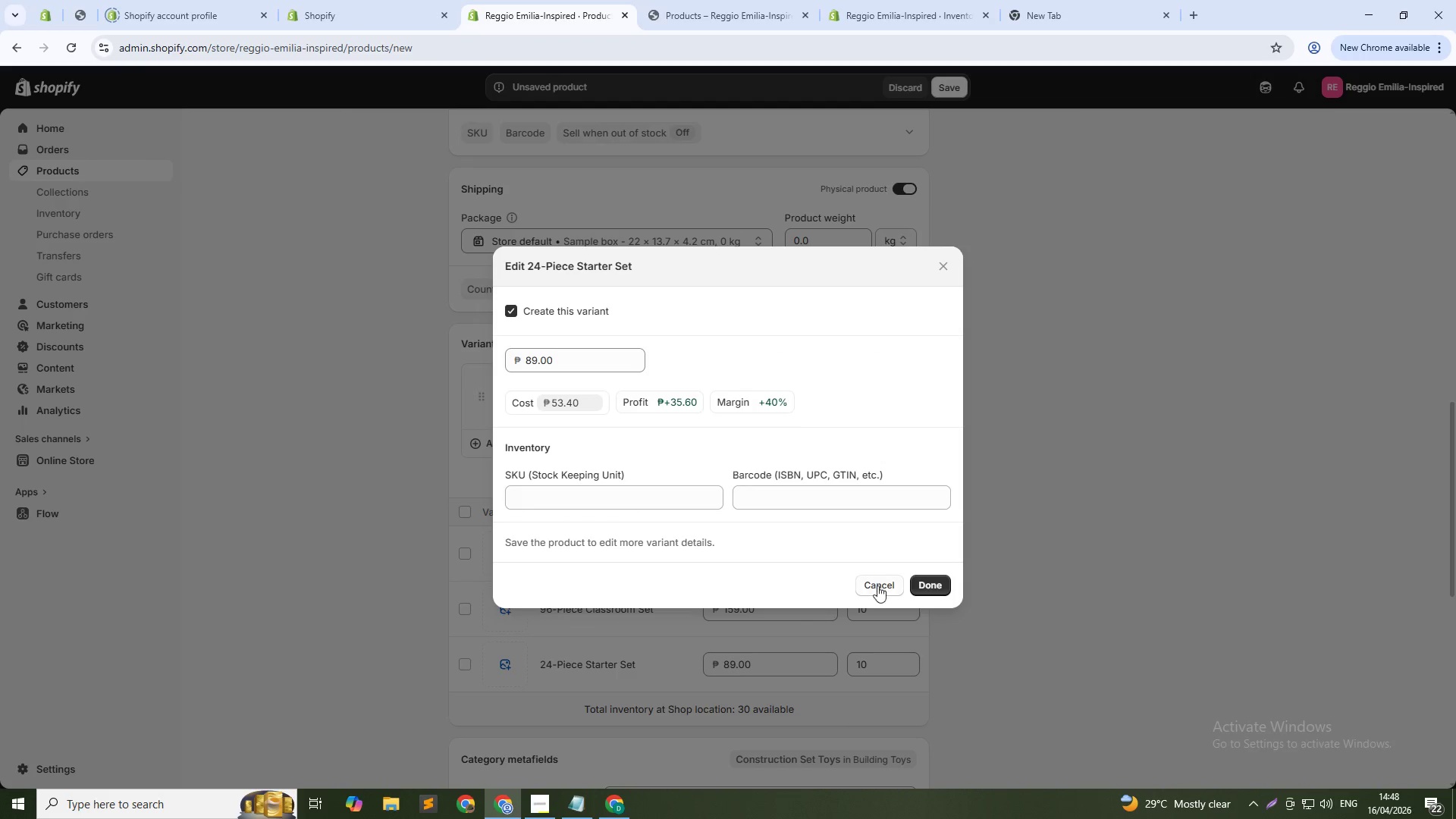 
left_click([877, 582])
 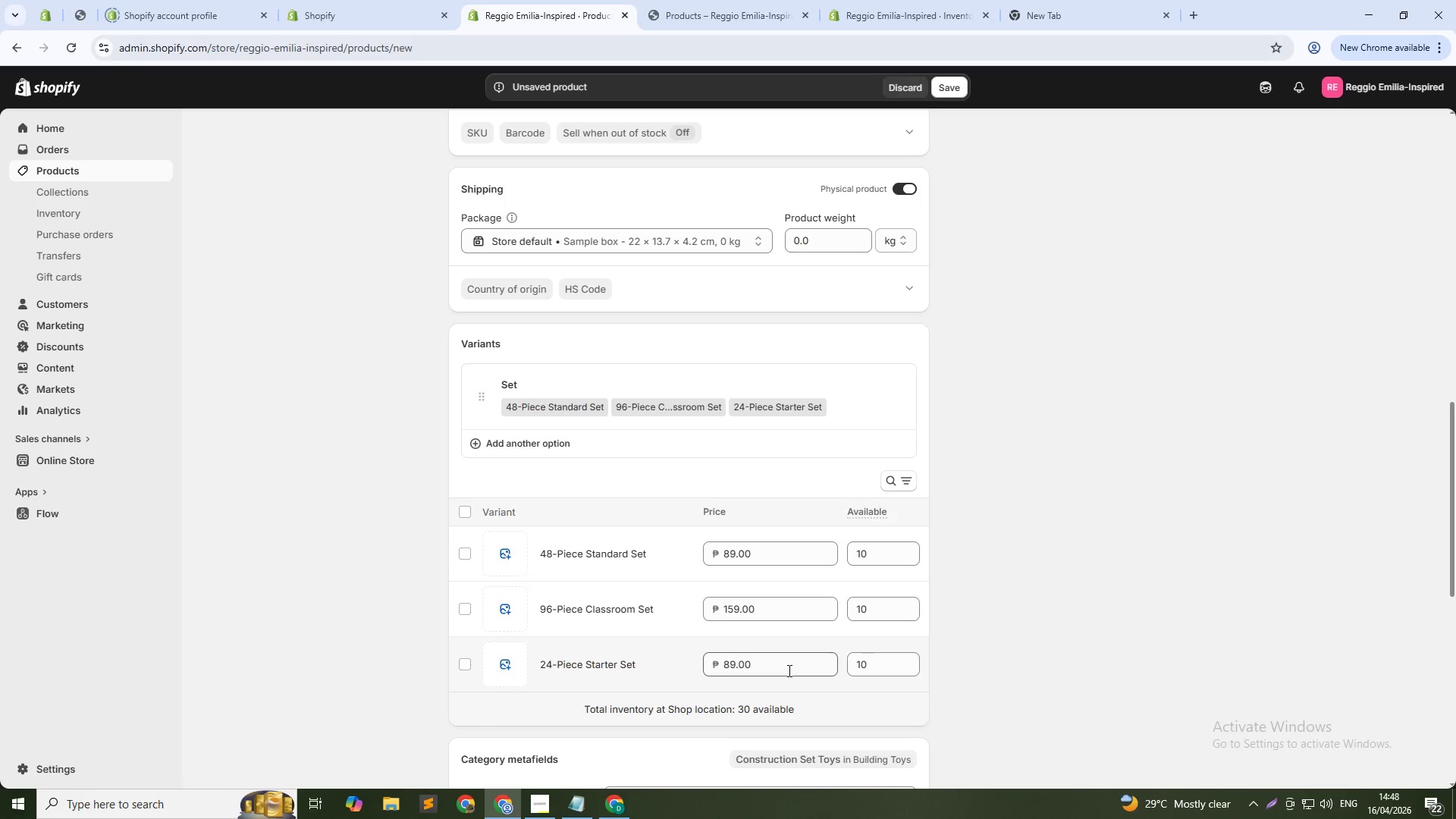 
double_click([788, 670])
 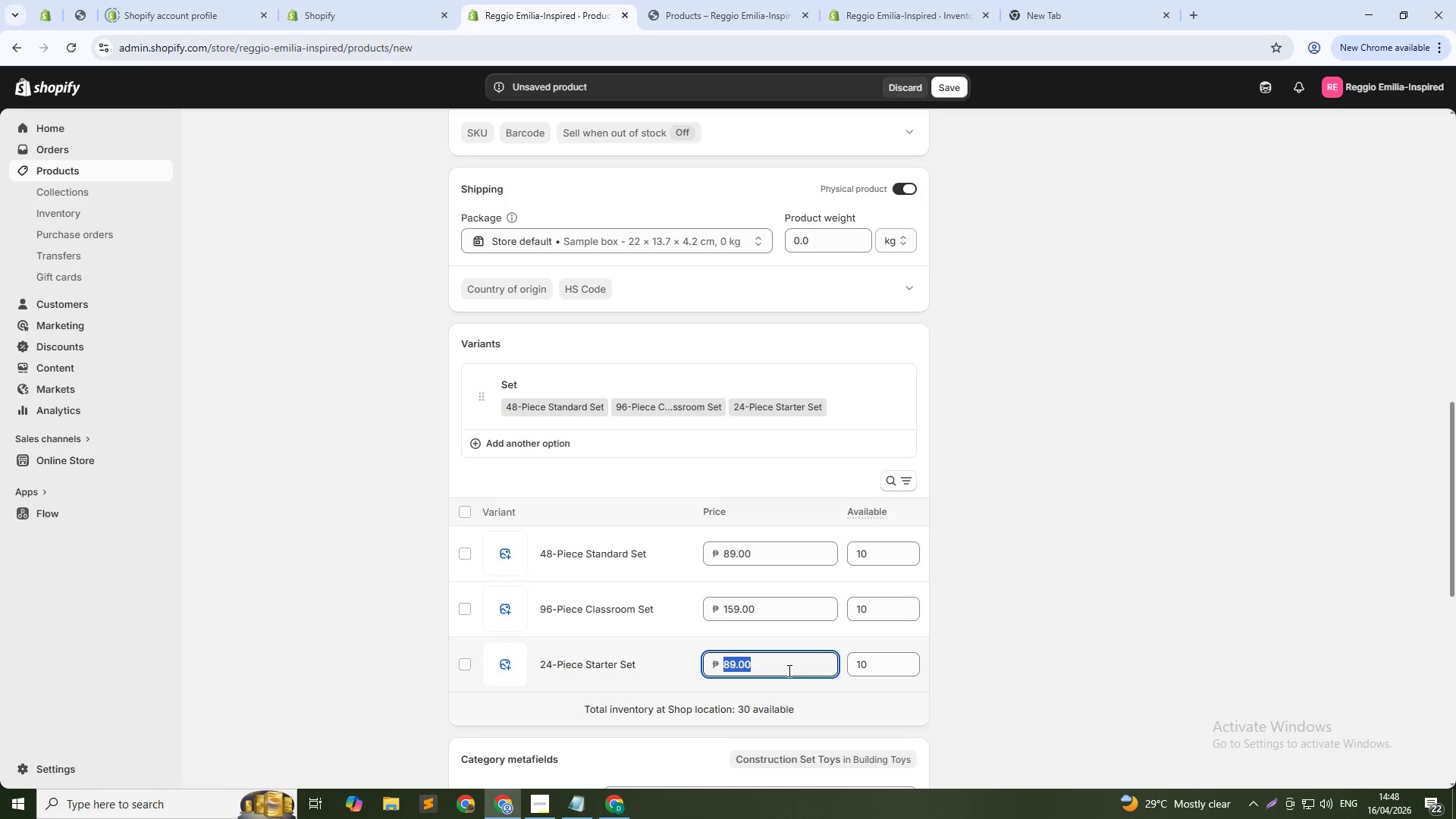 
key(Numpad4)
 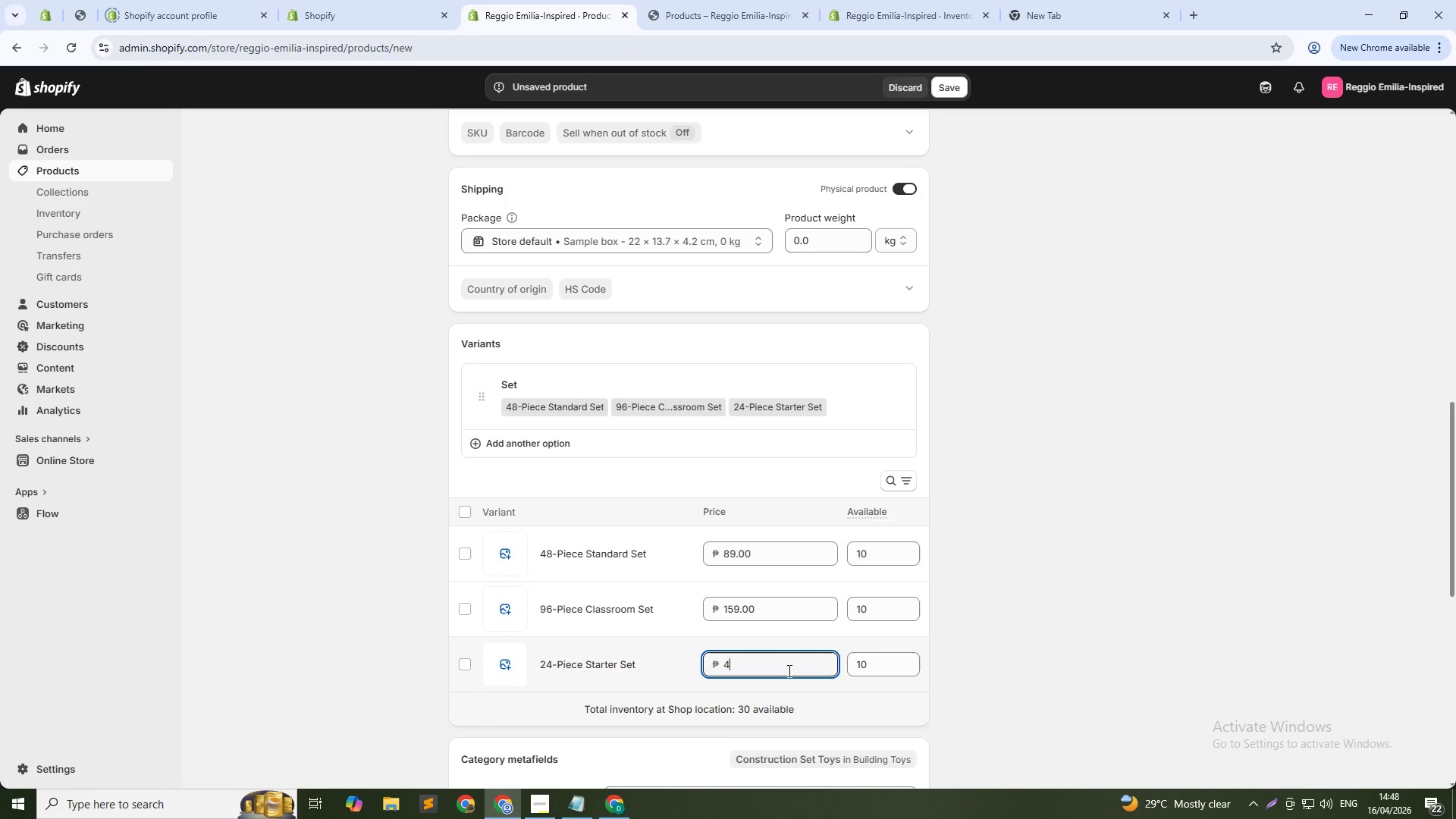 
key(Numpad9)
 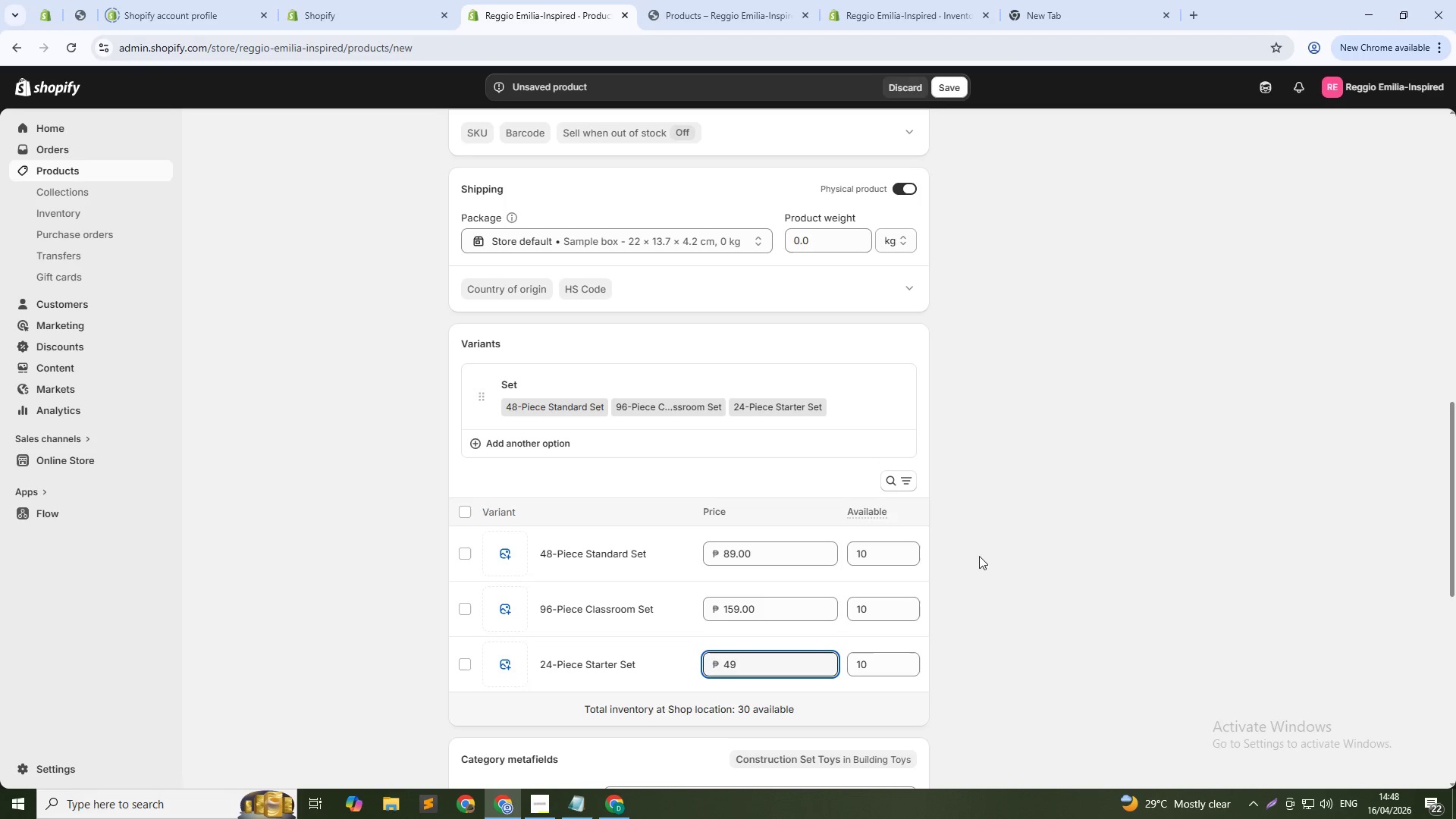 
left_click([1076, 529])
 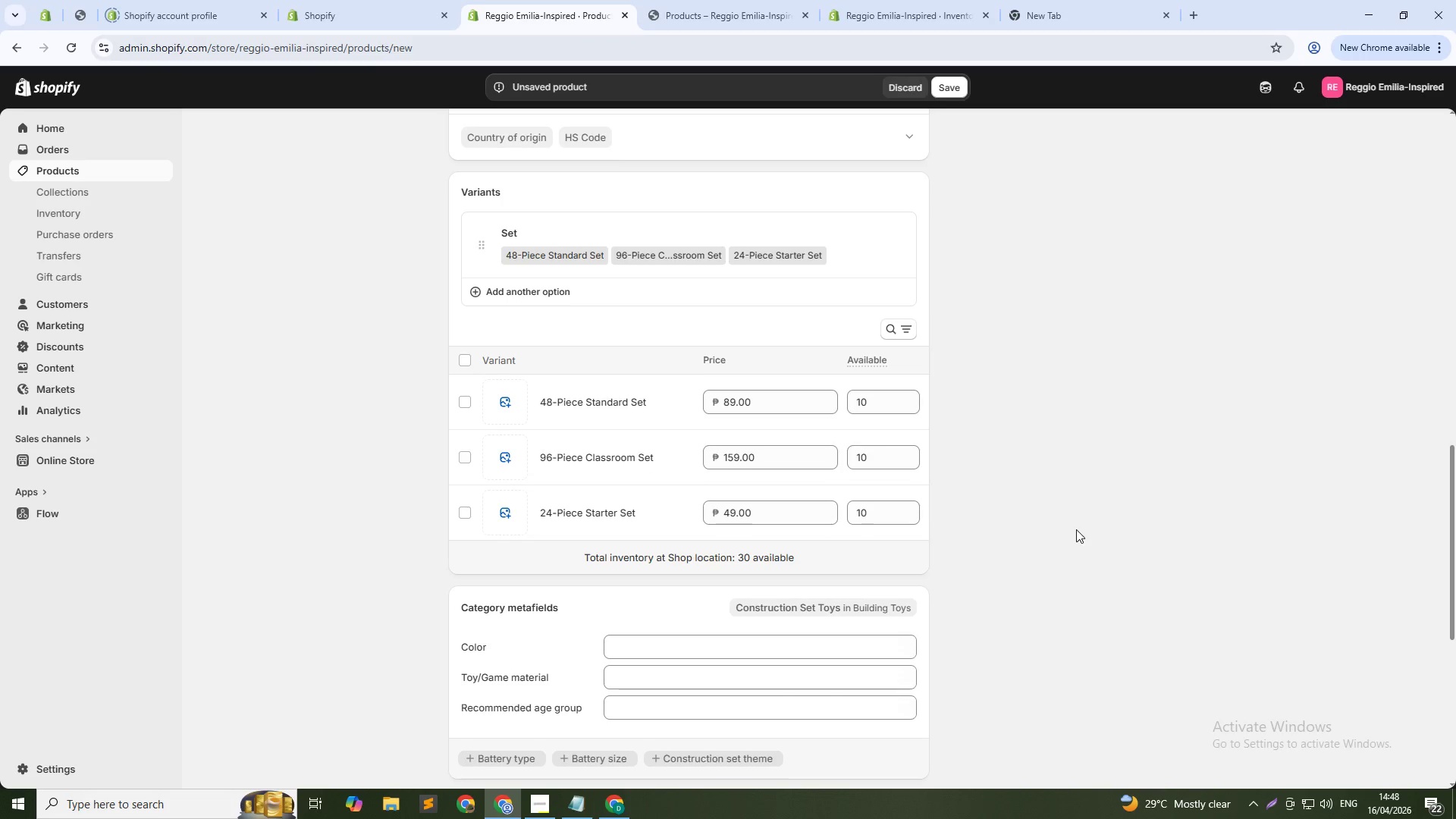 
scroll: coordinate [975, 544], scroll_direction: down, amount: 2.0
 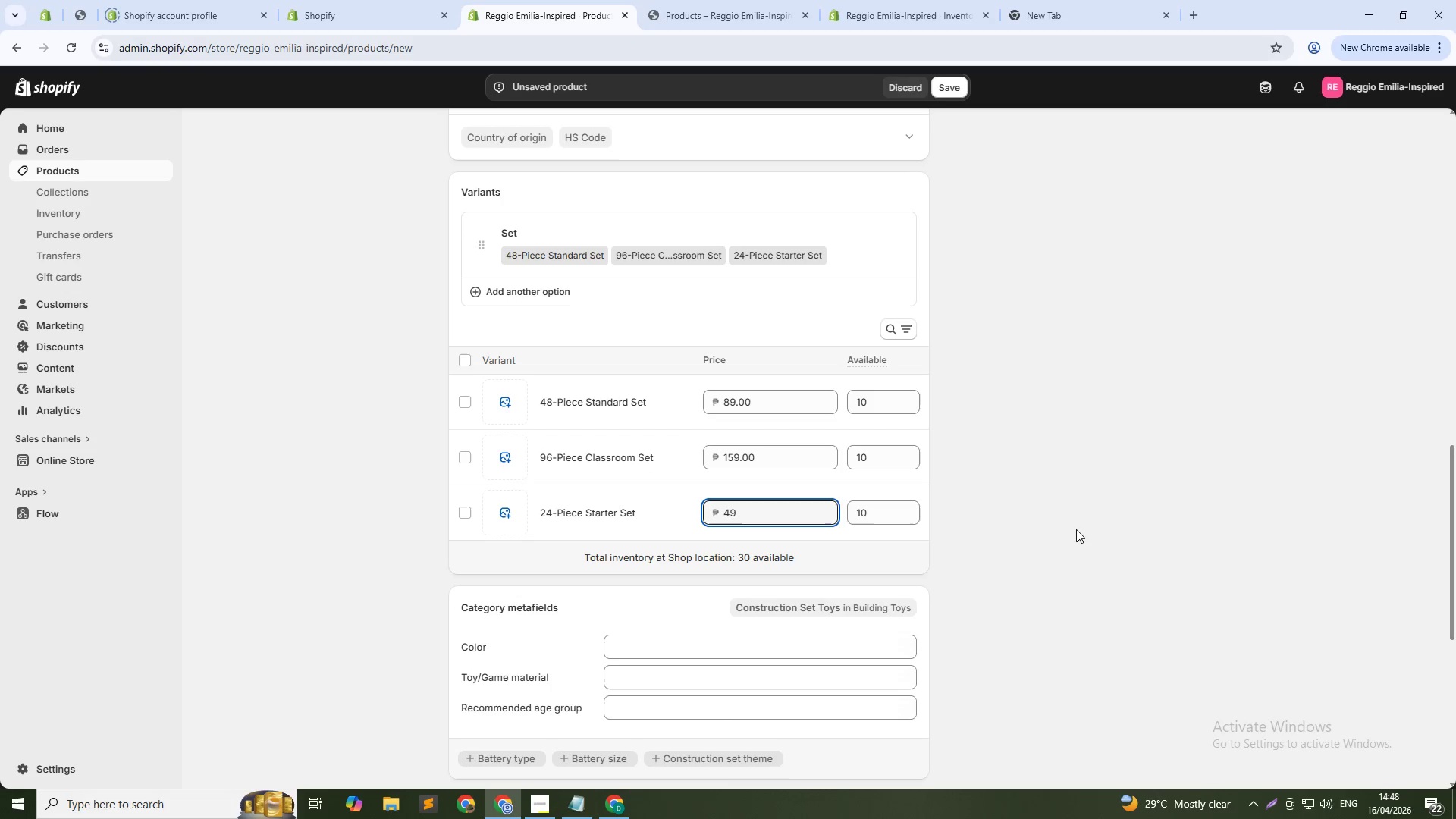 
scroll: coordinate [984, 533], scroll_direction: up, amount: 12.0
 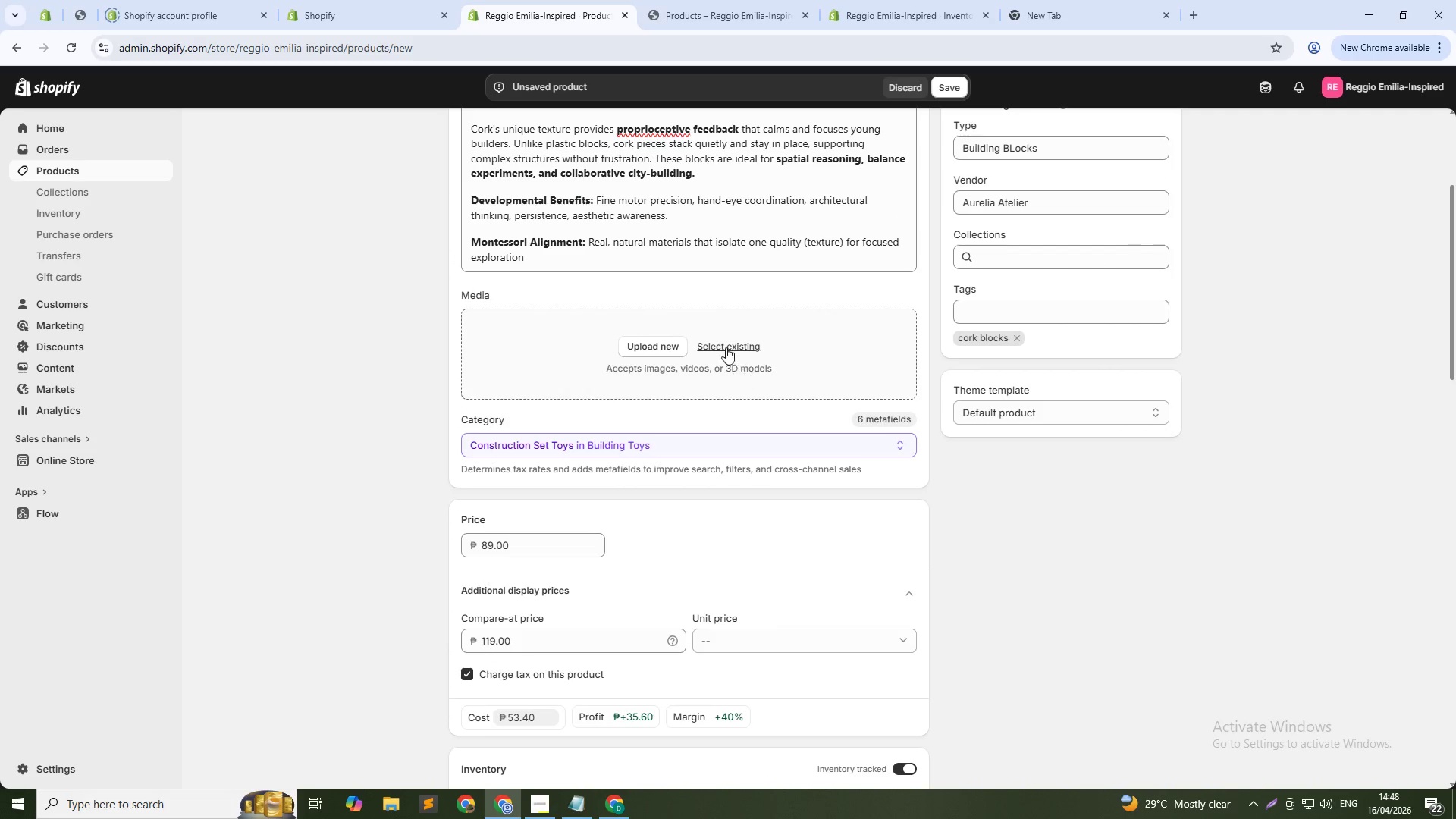 
left_click([726, 347])
 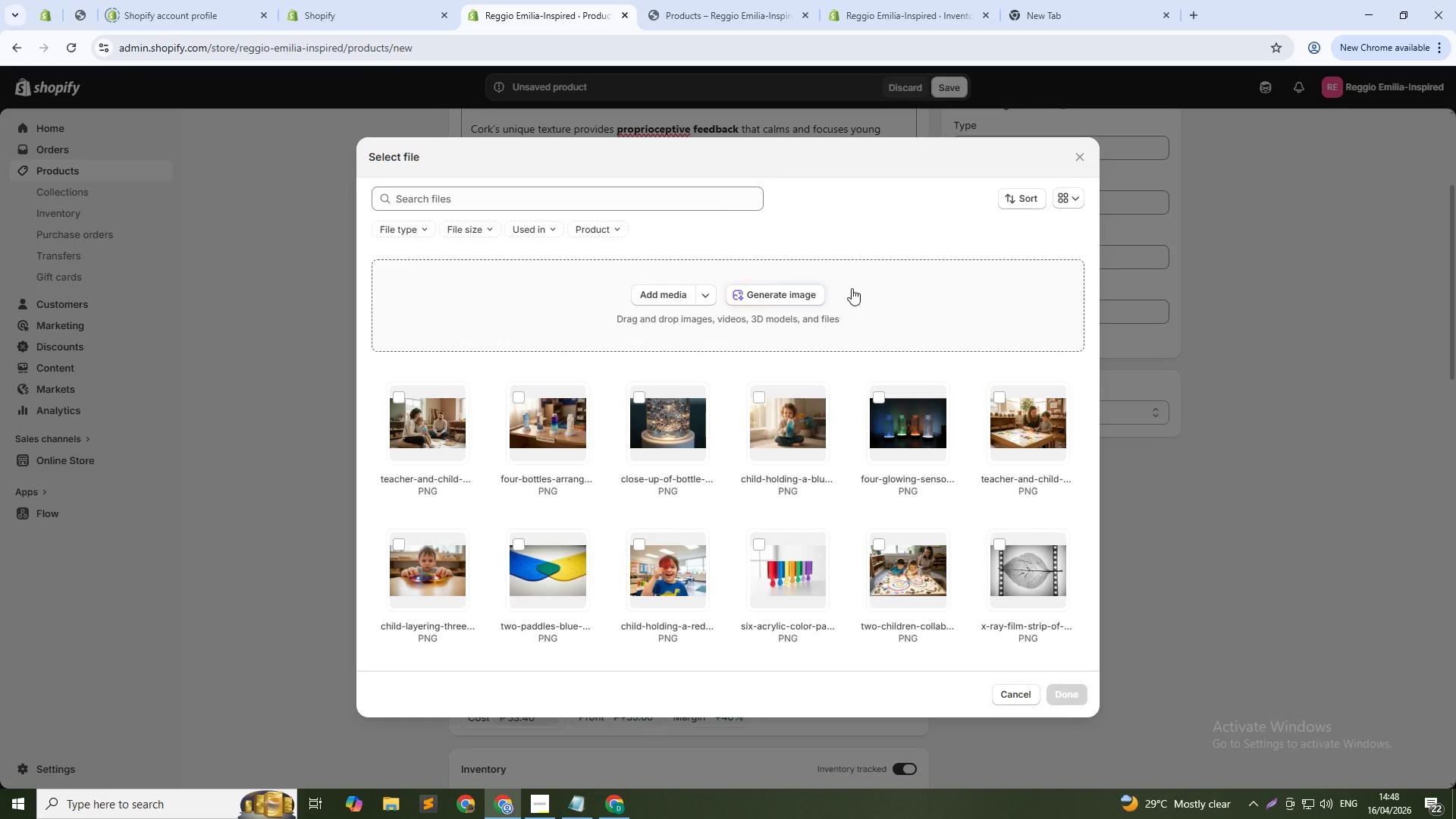 
left_click([806, 295])
 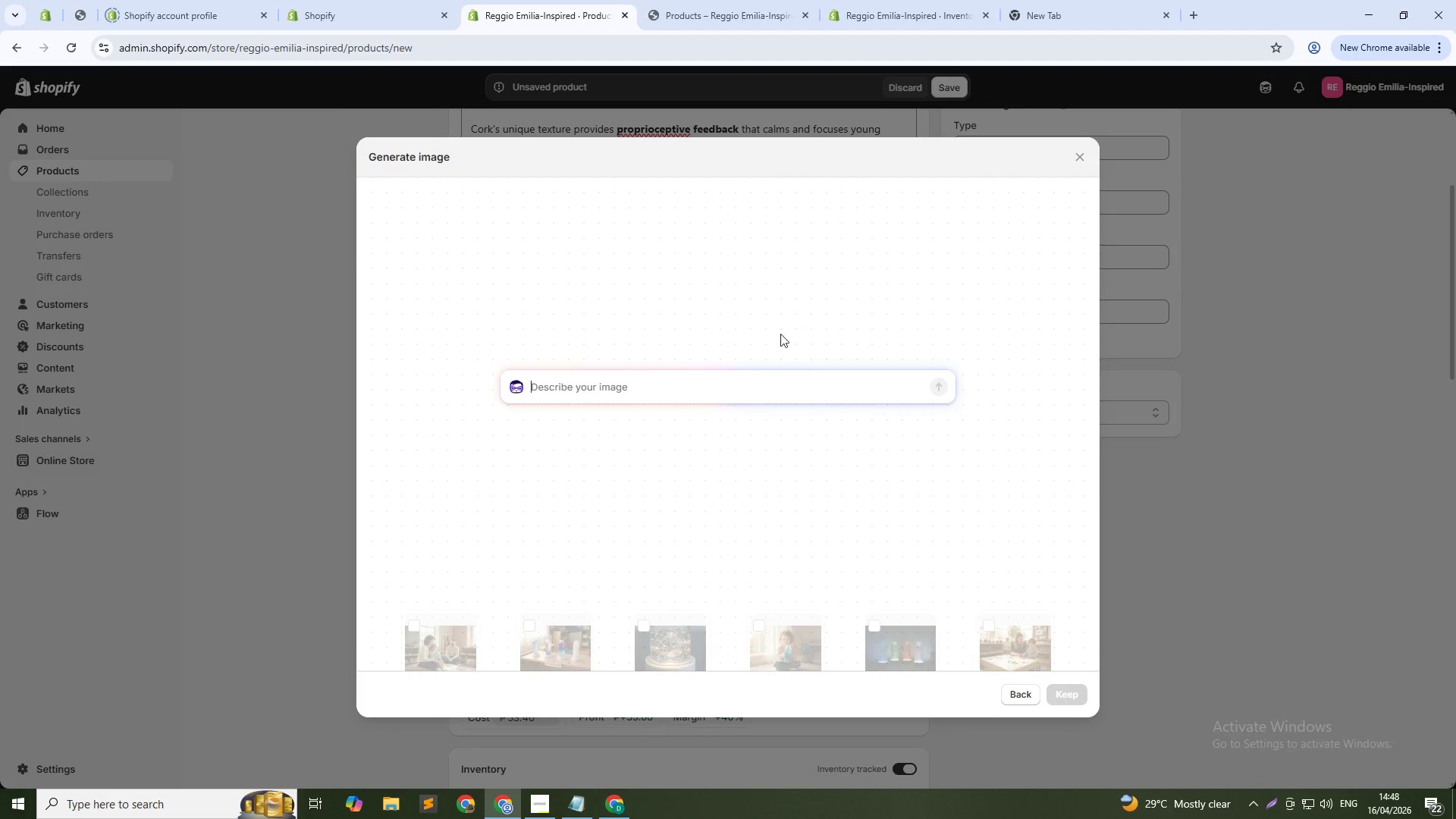 
type(Warm cork building blocks arranged in a castle-like structure on neutral woven mat, soft natural light, earthy tones, minia)
key(Backspace)
type(mali)
key(Backspace)
type(ist aesthetic)
 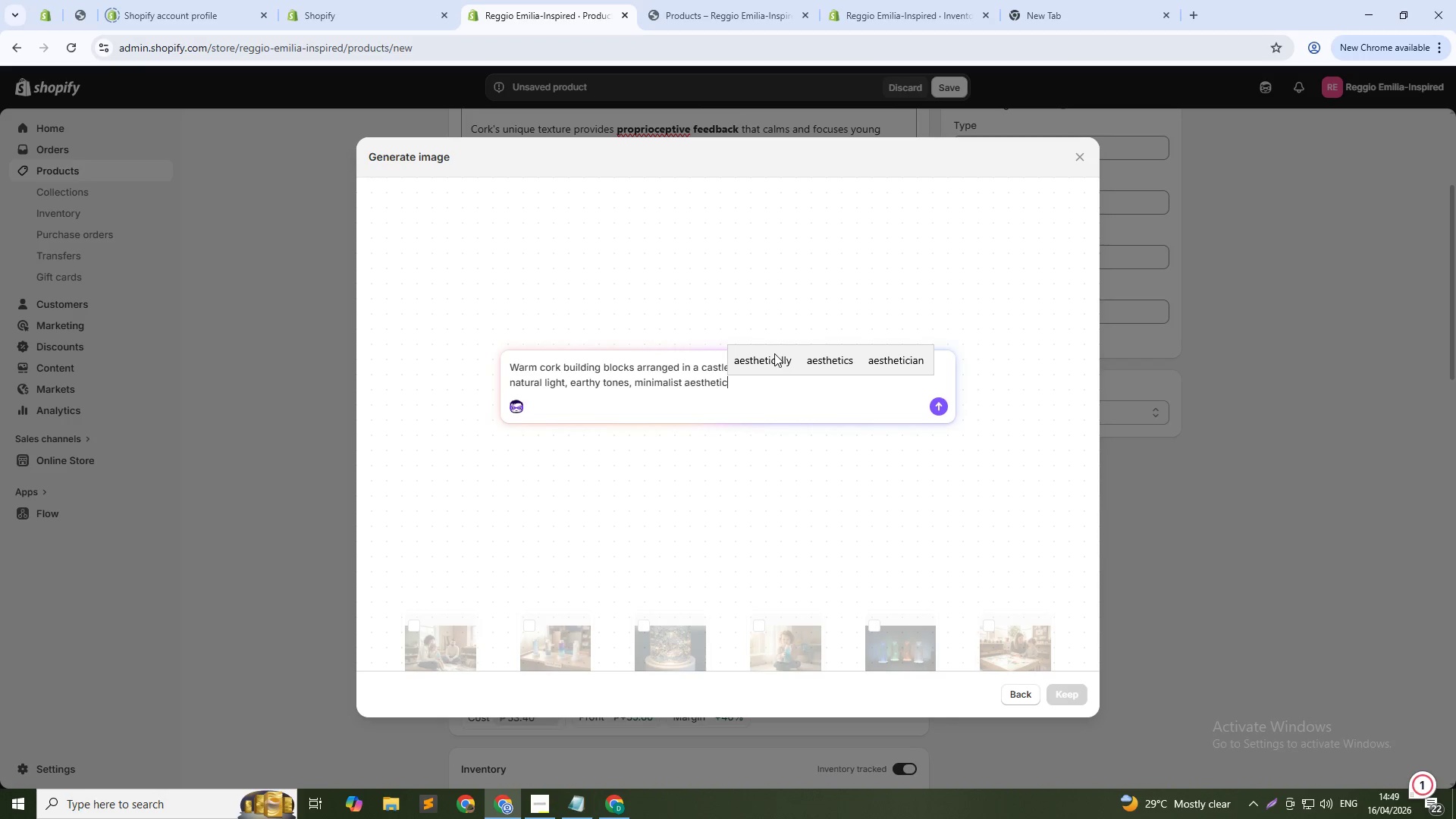 
key(Enter)
 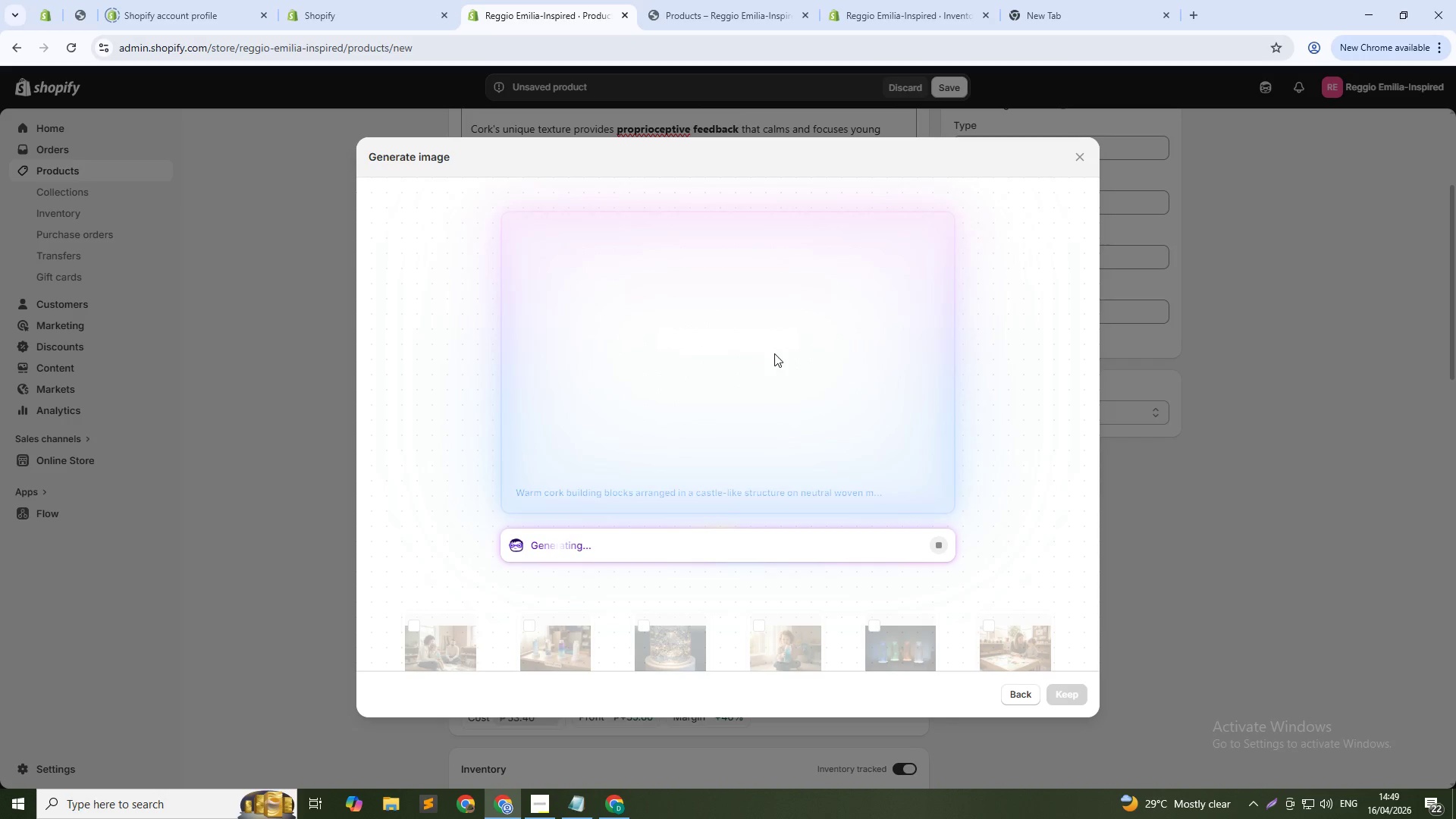 
key(Alt+AltLeft)
 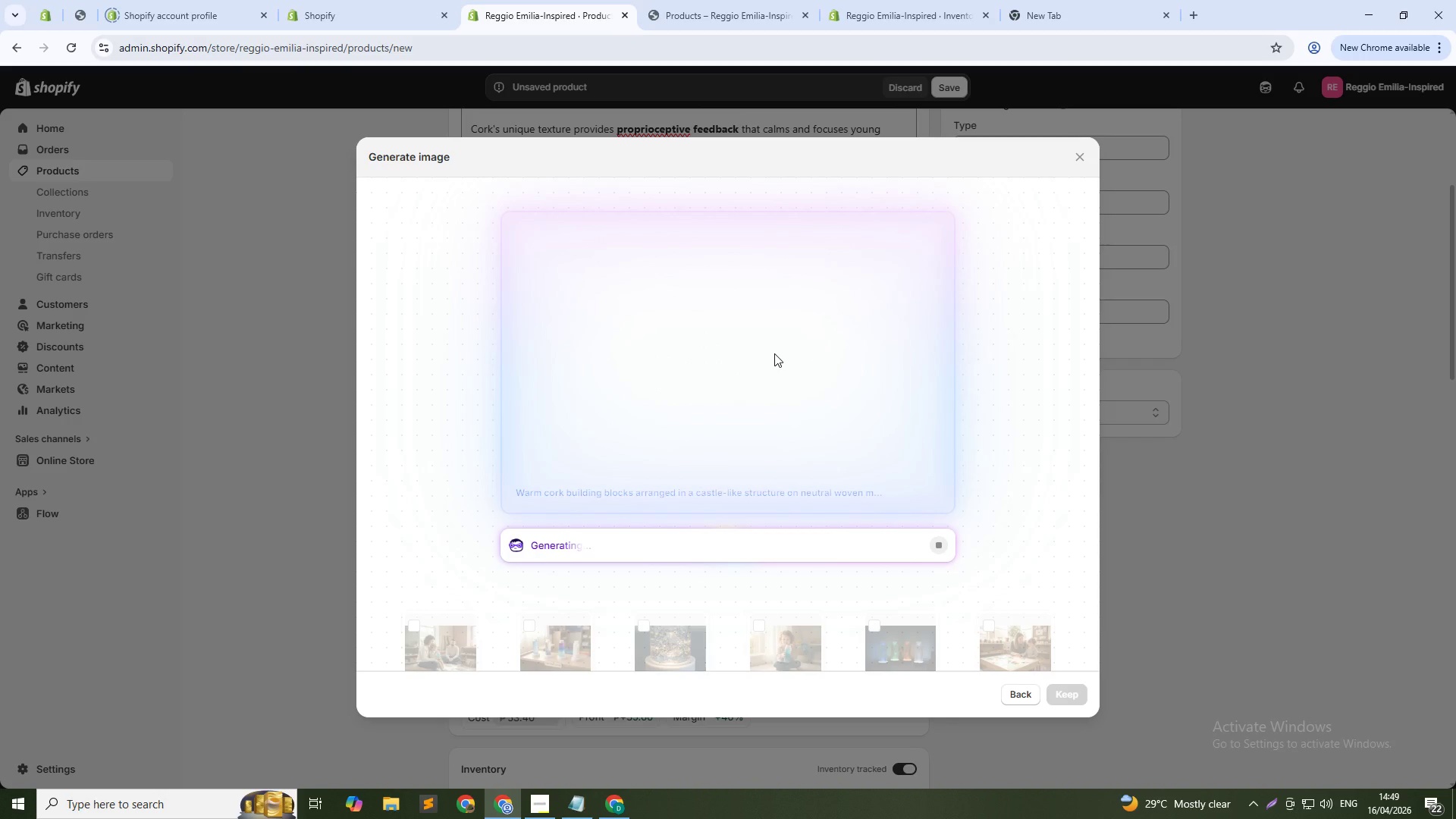 
key(Alt+Tab)